 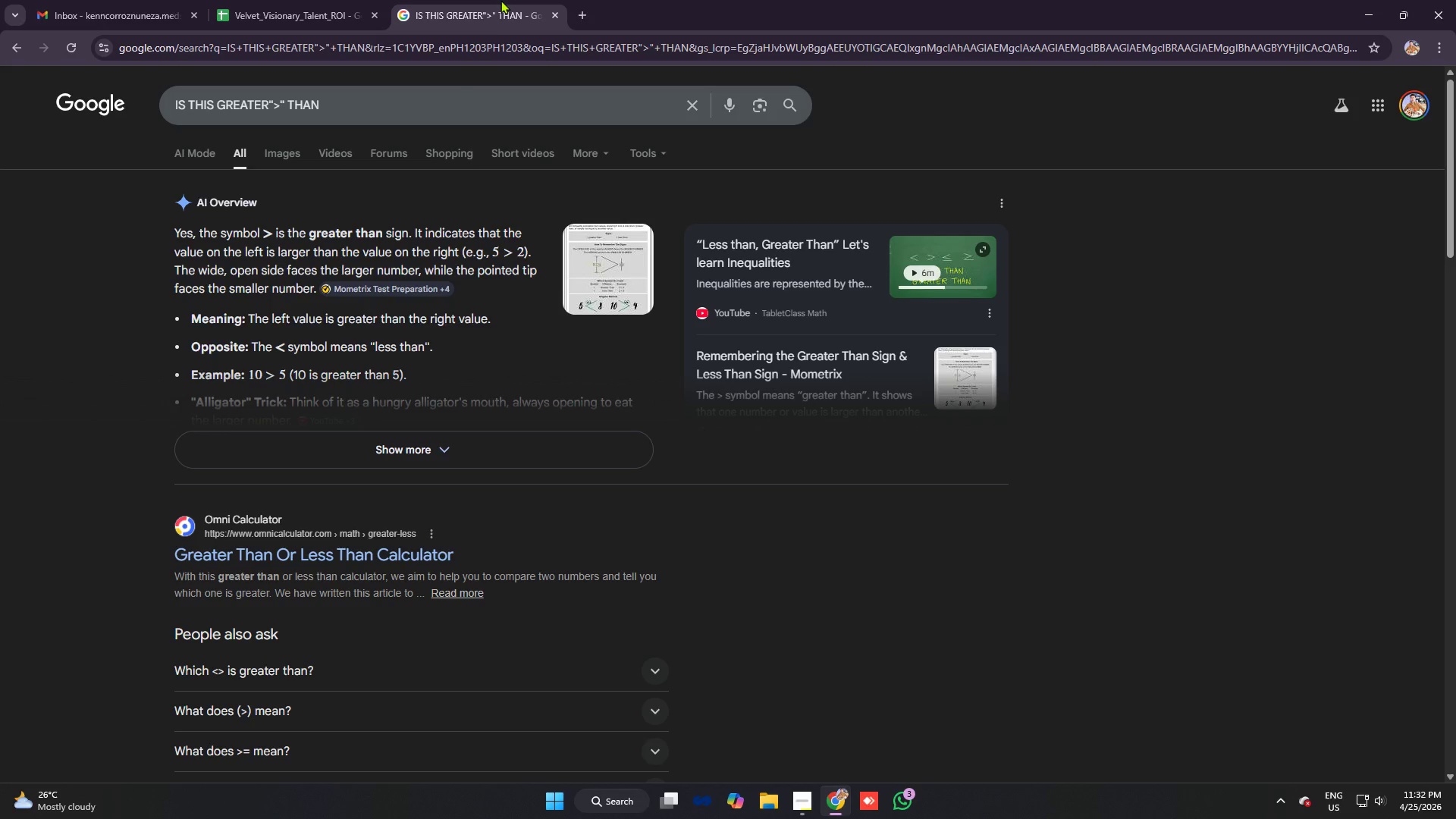 
mouse_move([278, 5])
 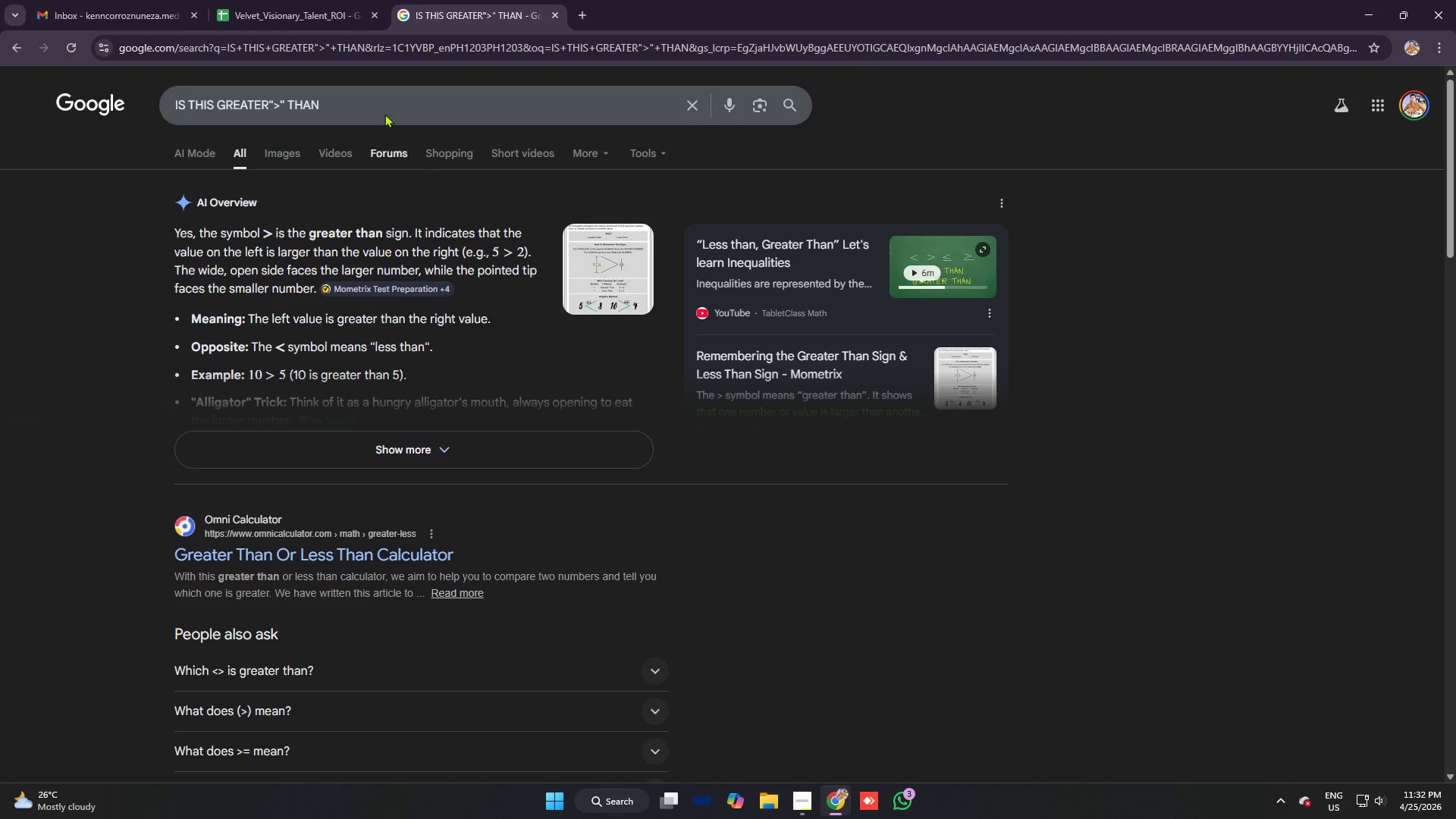 
left_click([328, 8])
 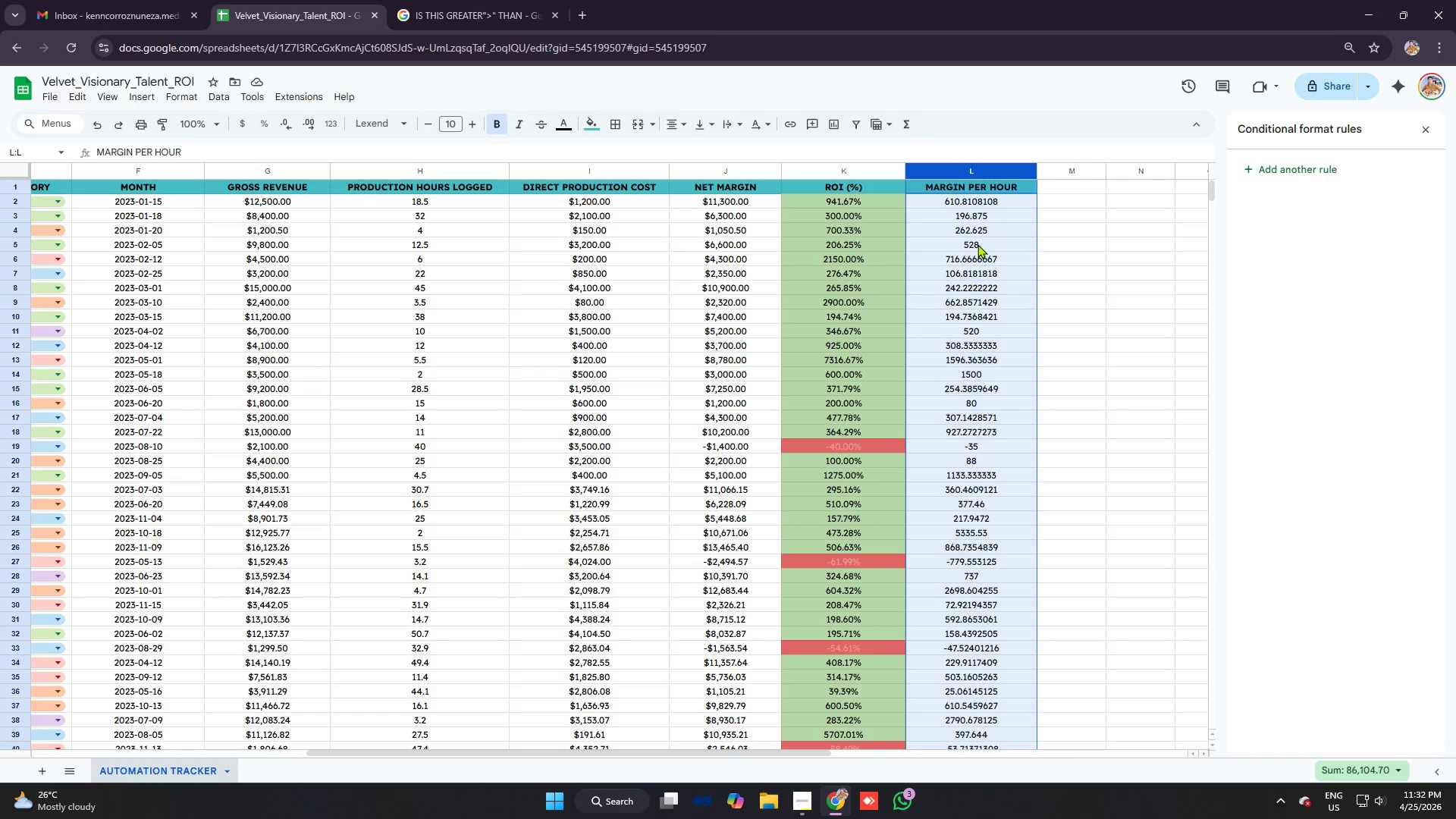 
scroll: coordinate [978, 245], scroll_direction: down, amount: 2.0
 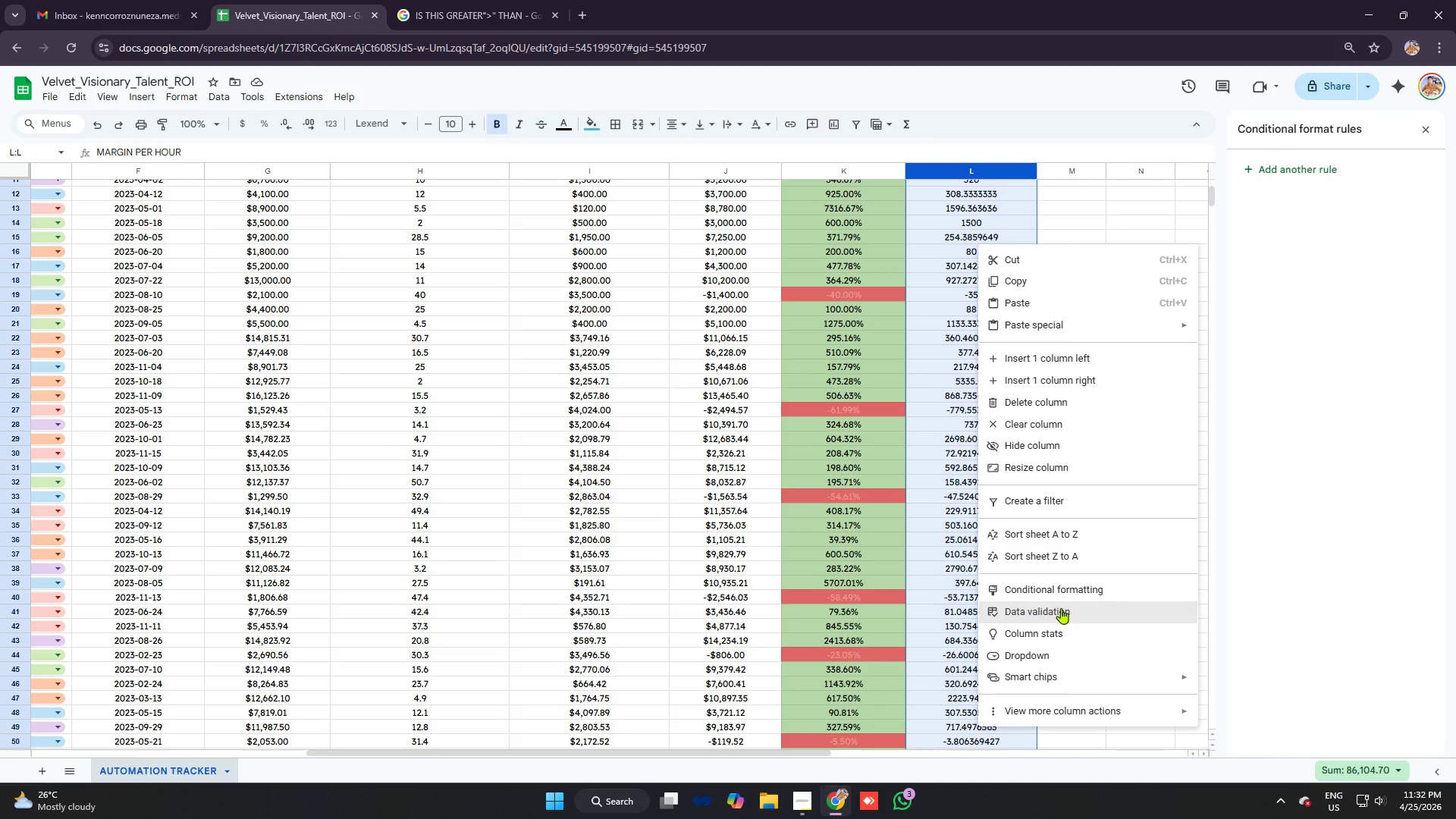 
left_click([1062, 593])
 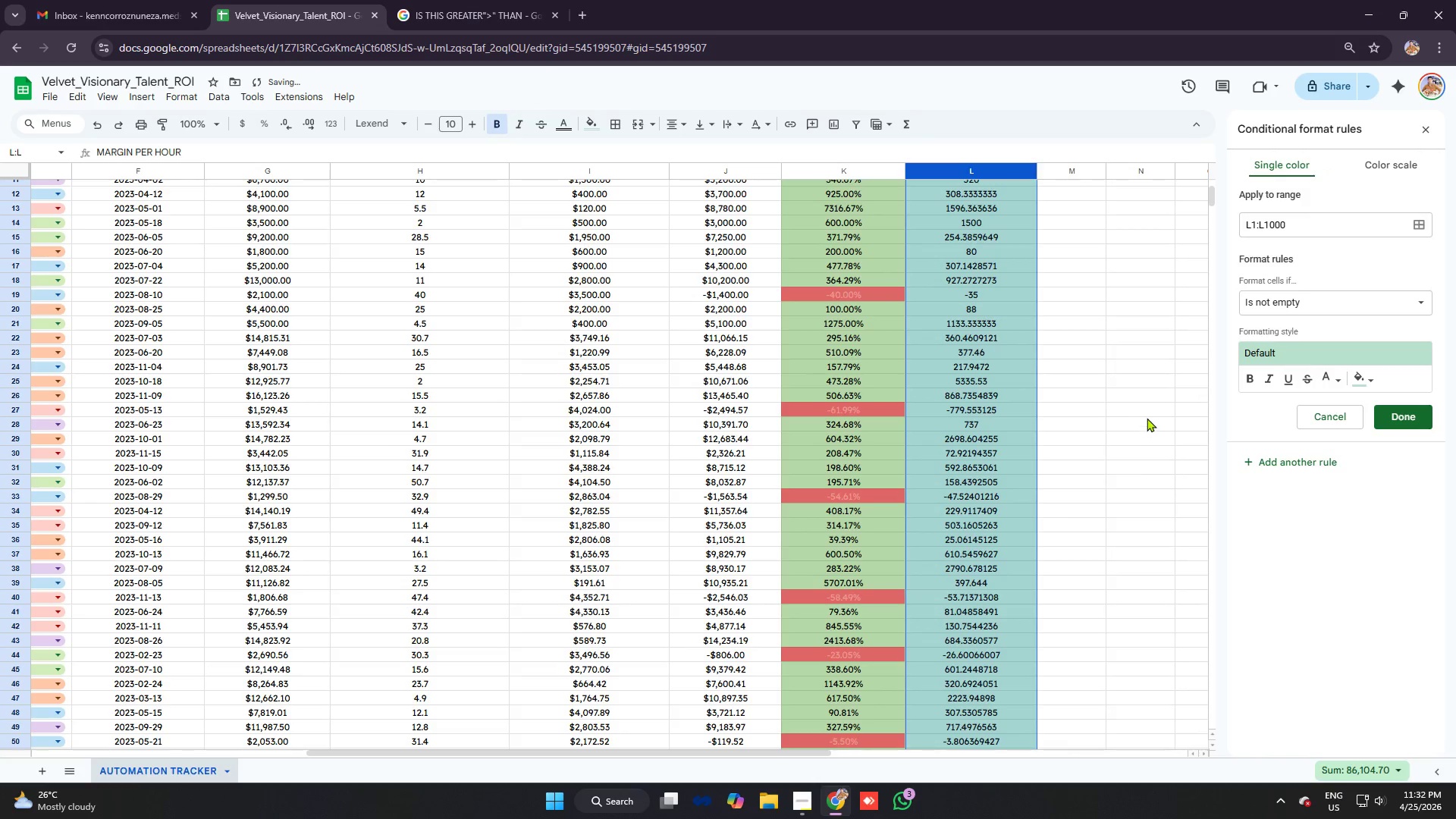 
key(Alt+AltLeft)
 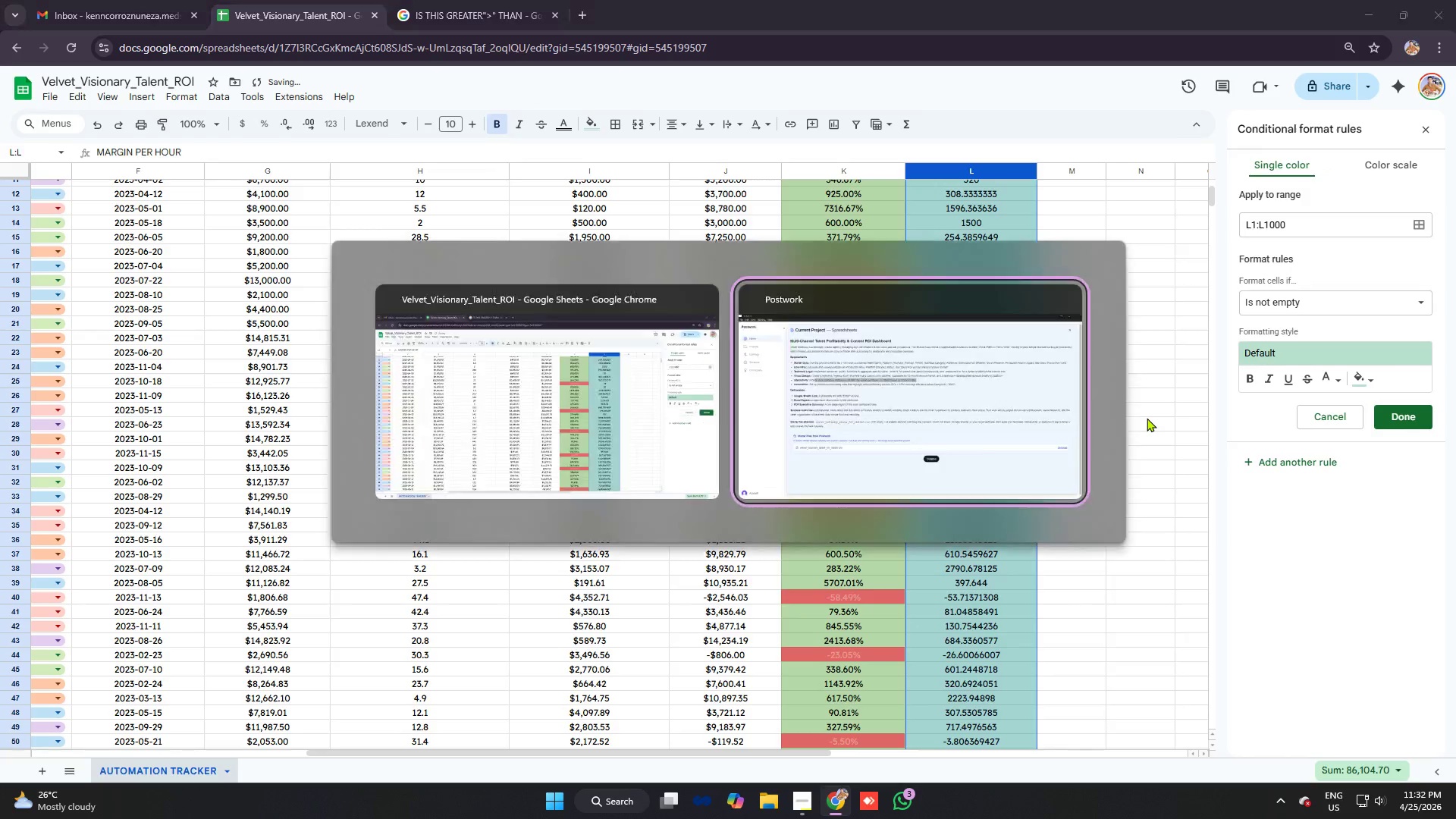 
key(Alt+Tab)